 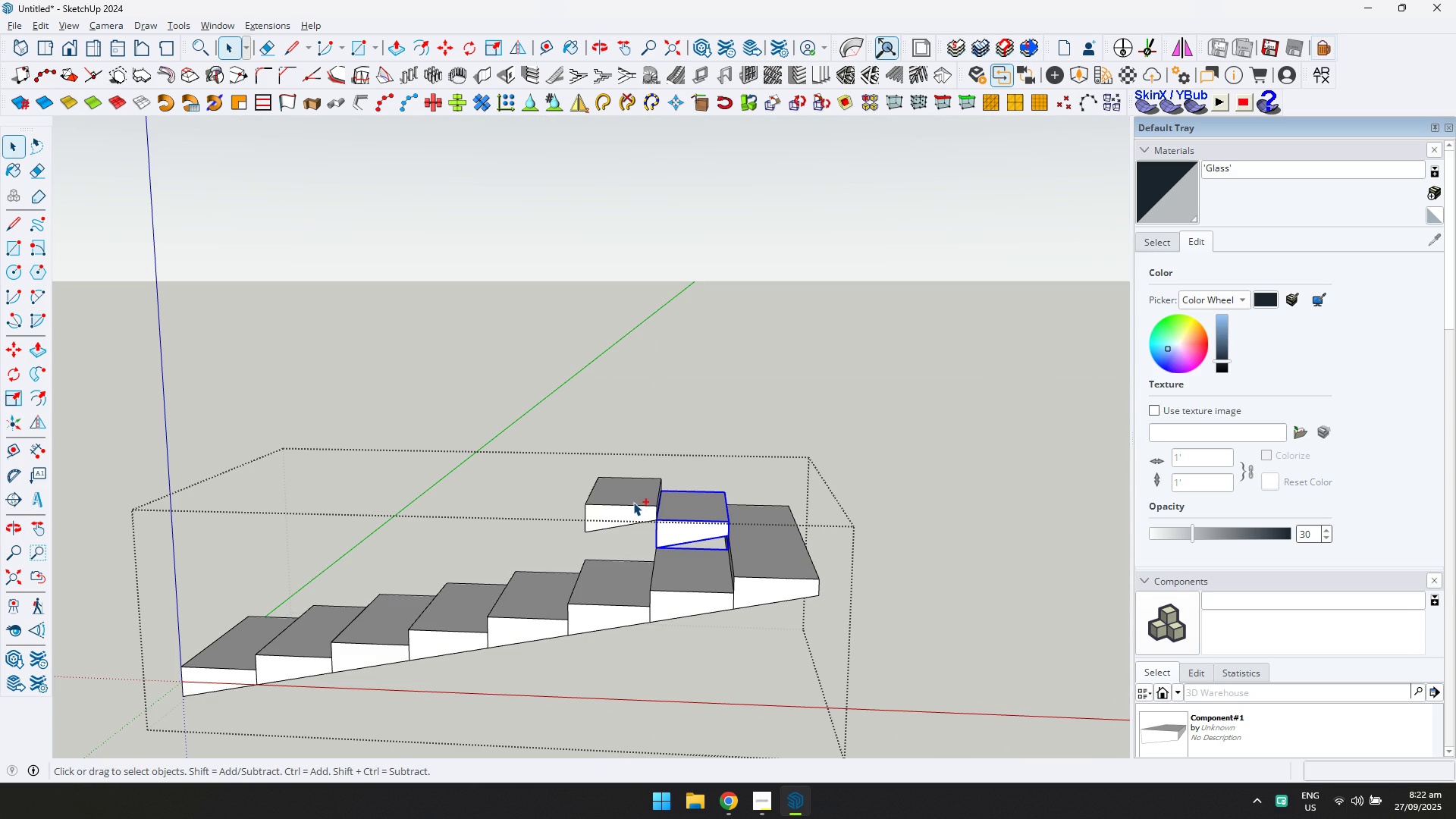 
triple_click([633, 502])
 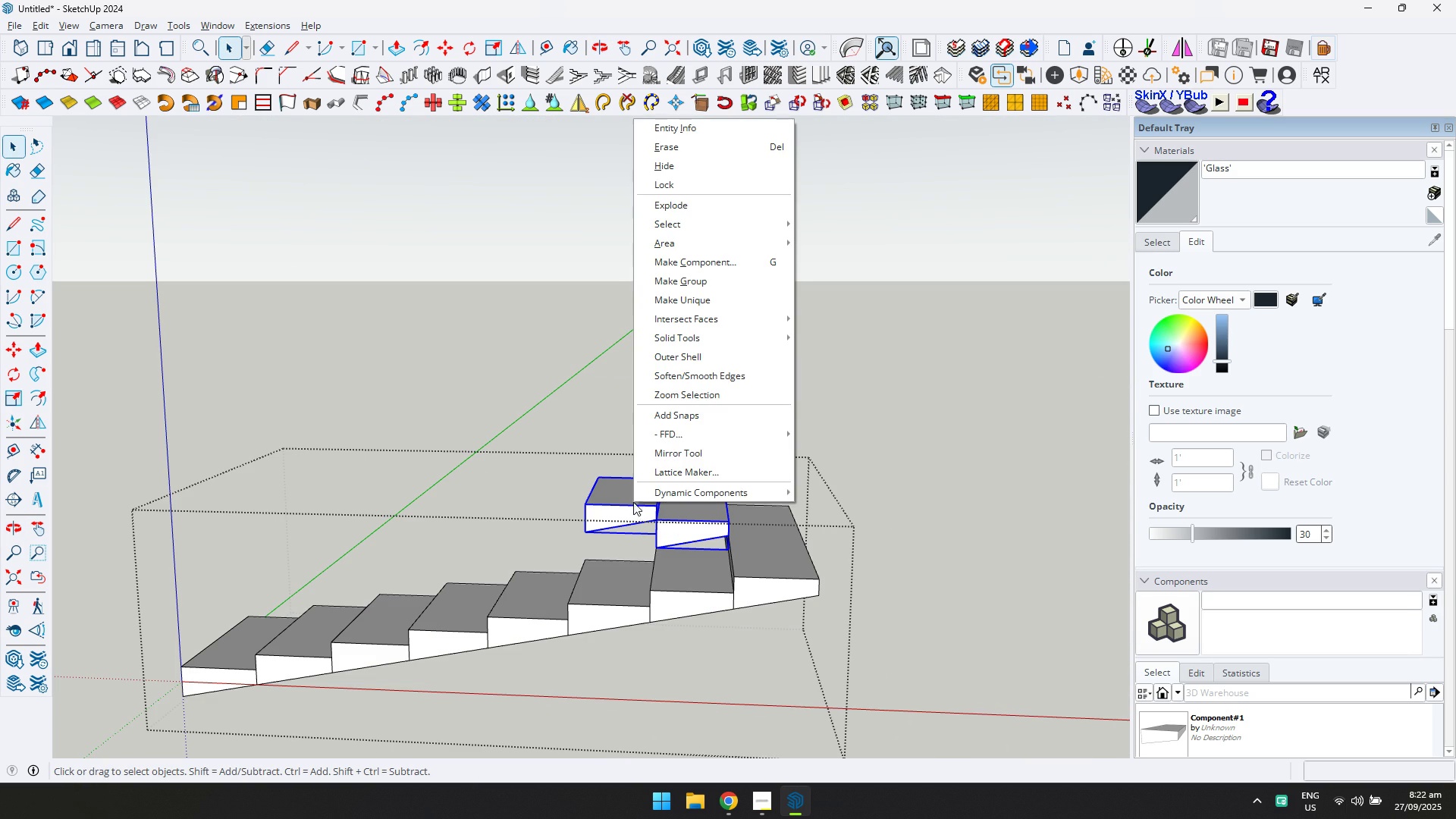 
right_click([633, 502])
 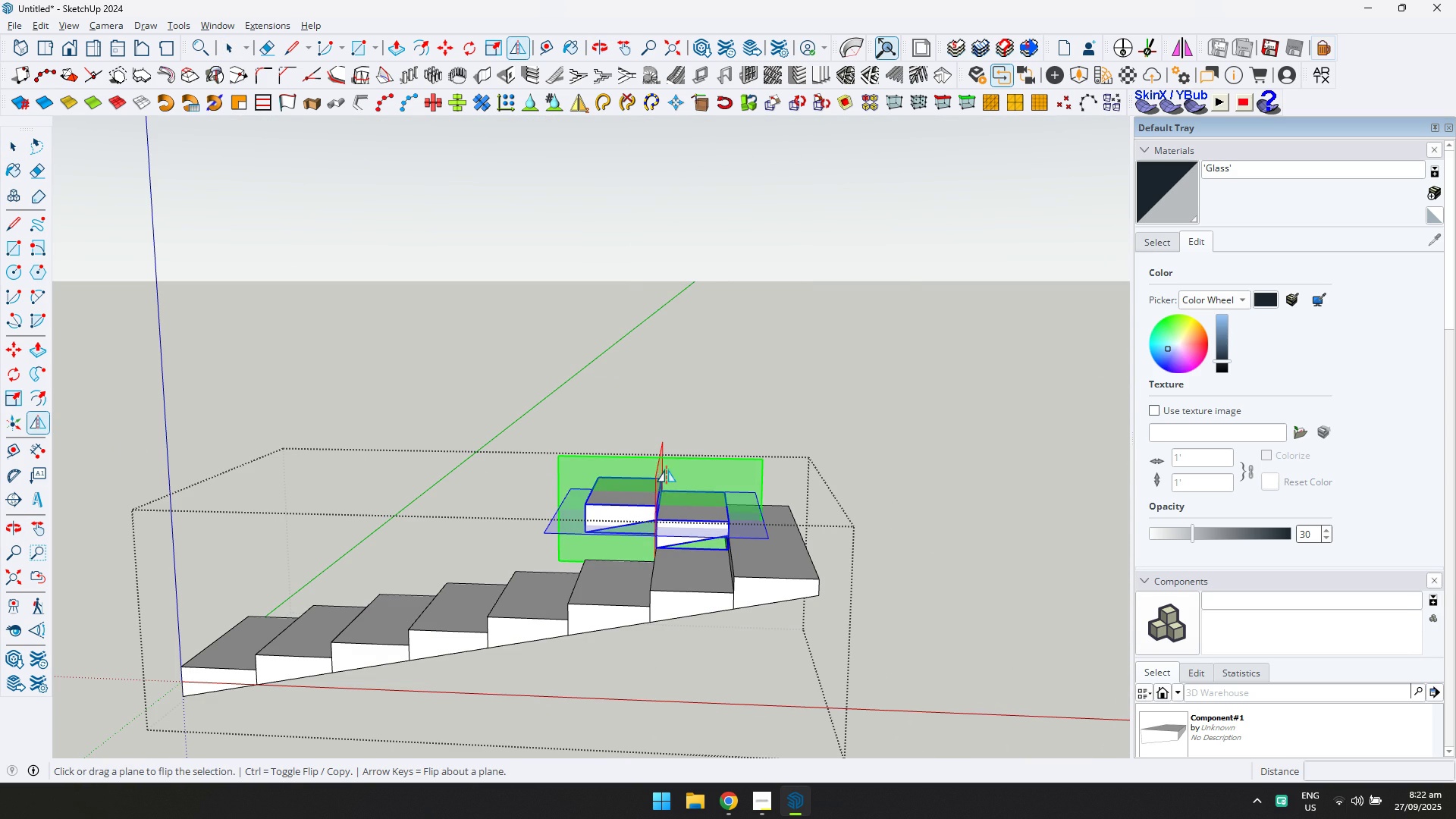 
left_click([656, 464])
 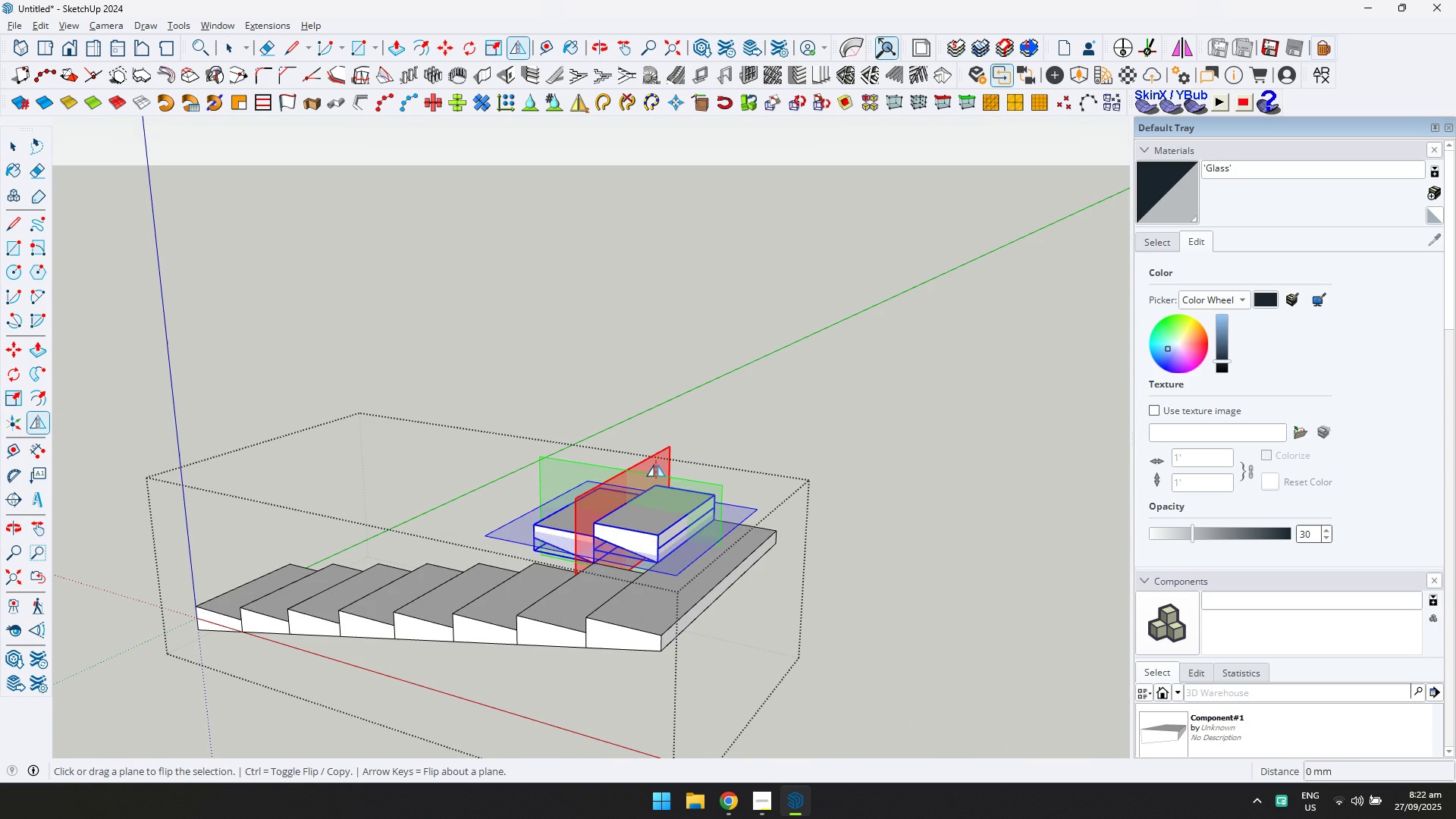 
left_click([656, 464])
 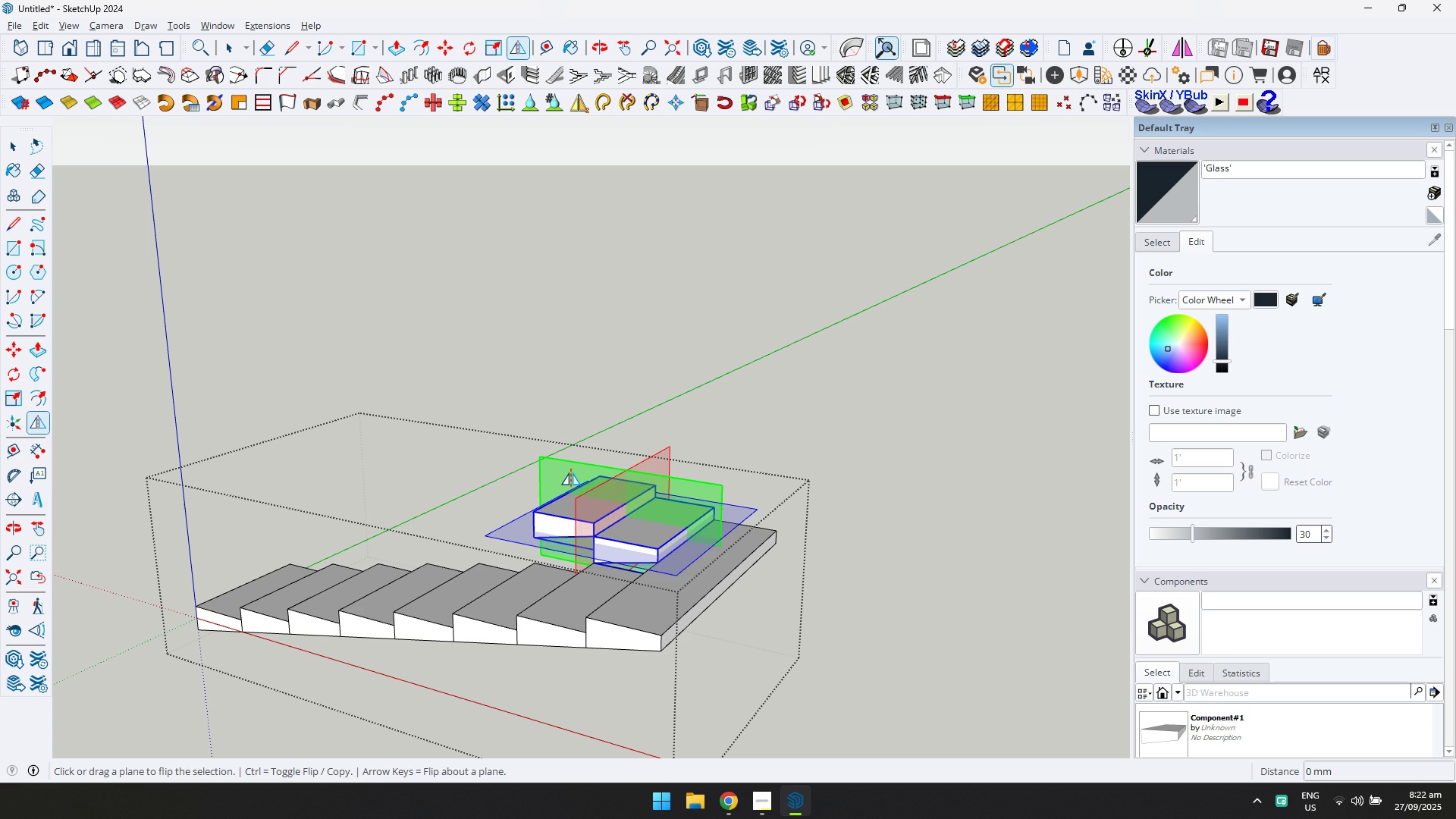 
left_click([571, 472])
 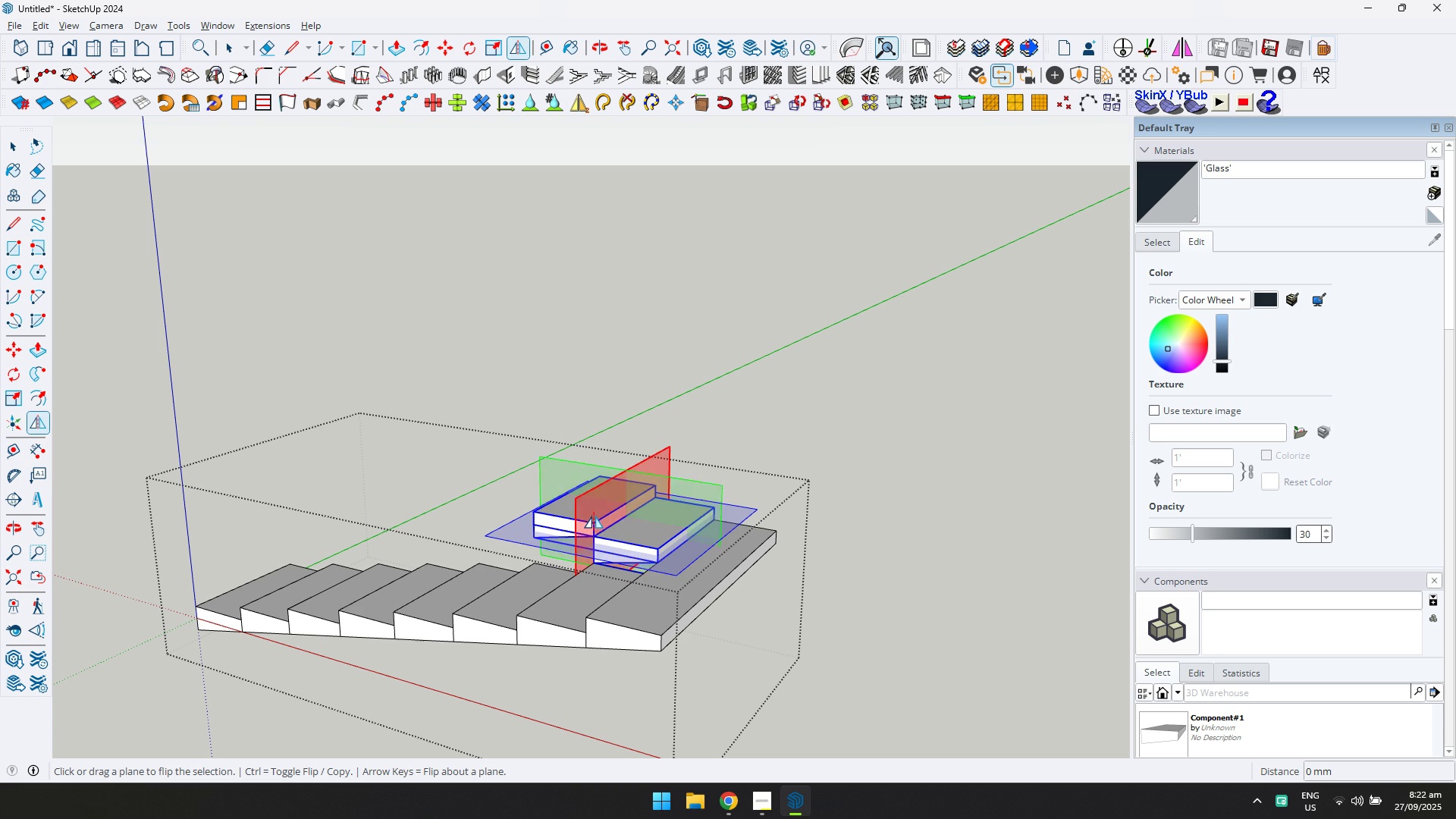 
left_click([594, 516])
 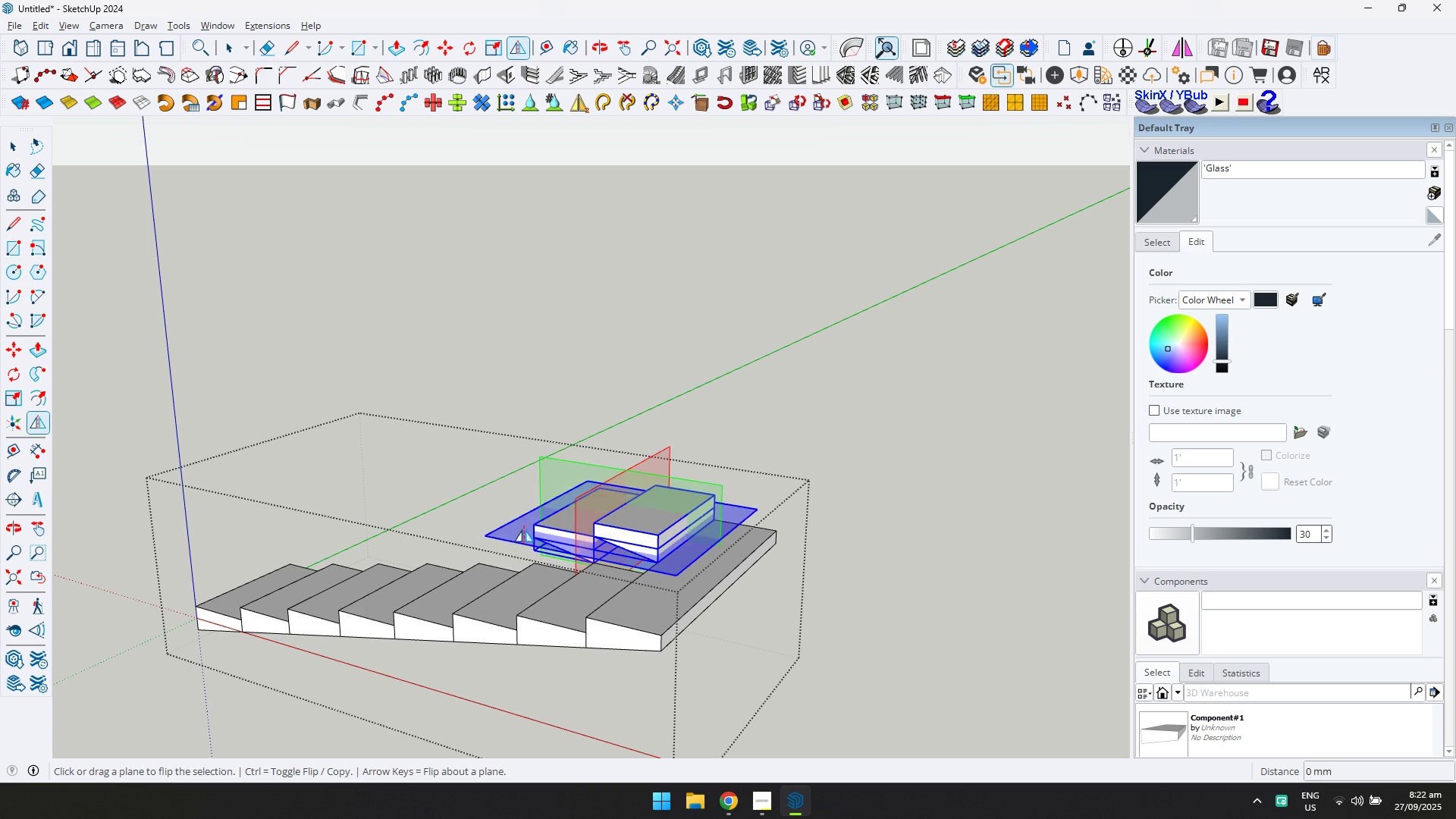 
scroll: coordinate [616, 520], scroll_direction: up, amount: 4.0
 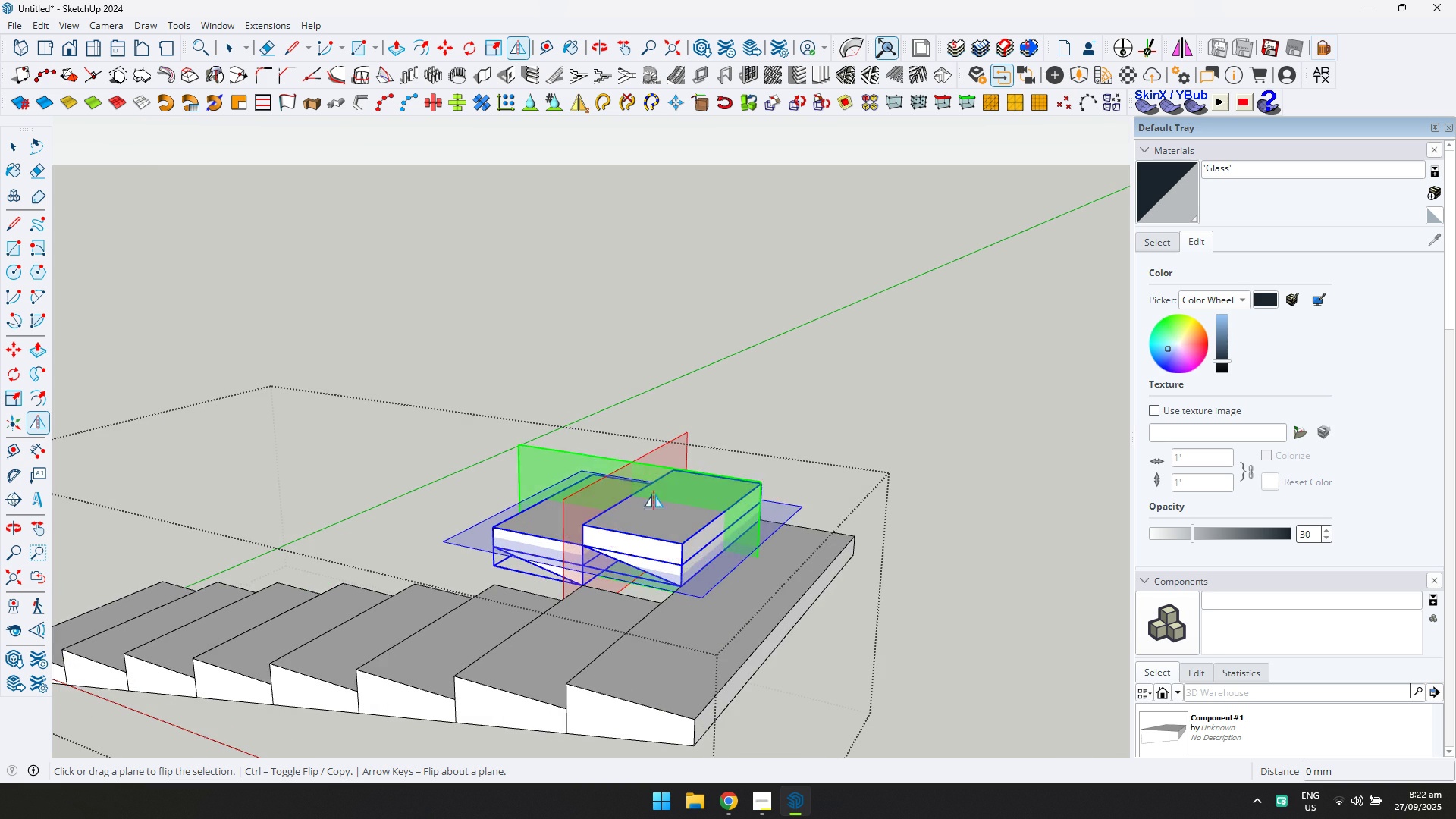 
key(Q)
 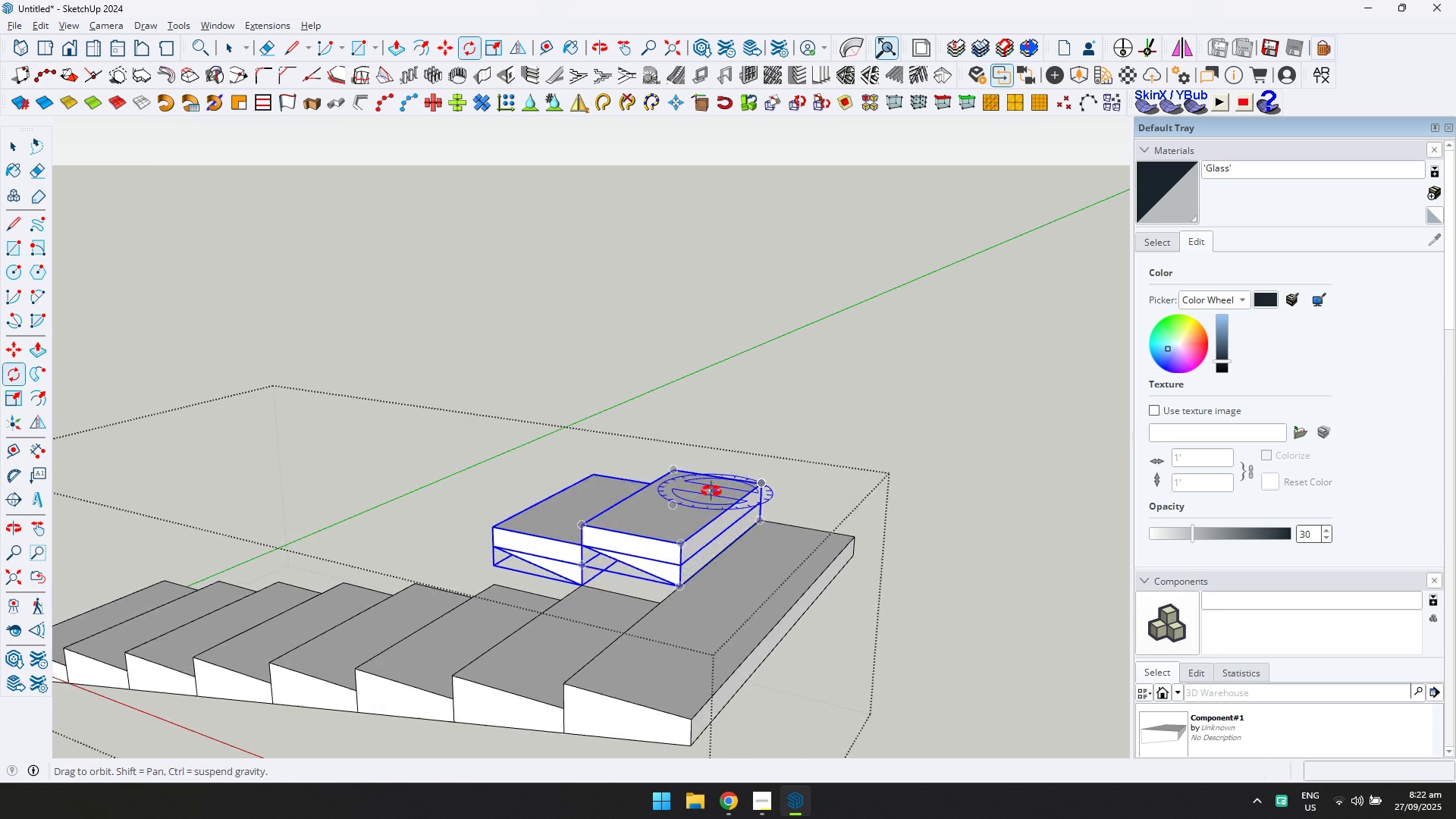 
scroll: coordinate [579, 544], scroll_direction: none, amount: 0.0
 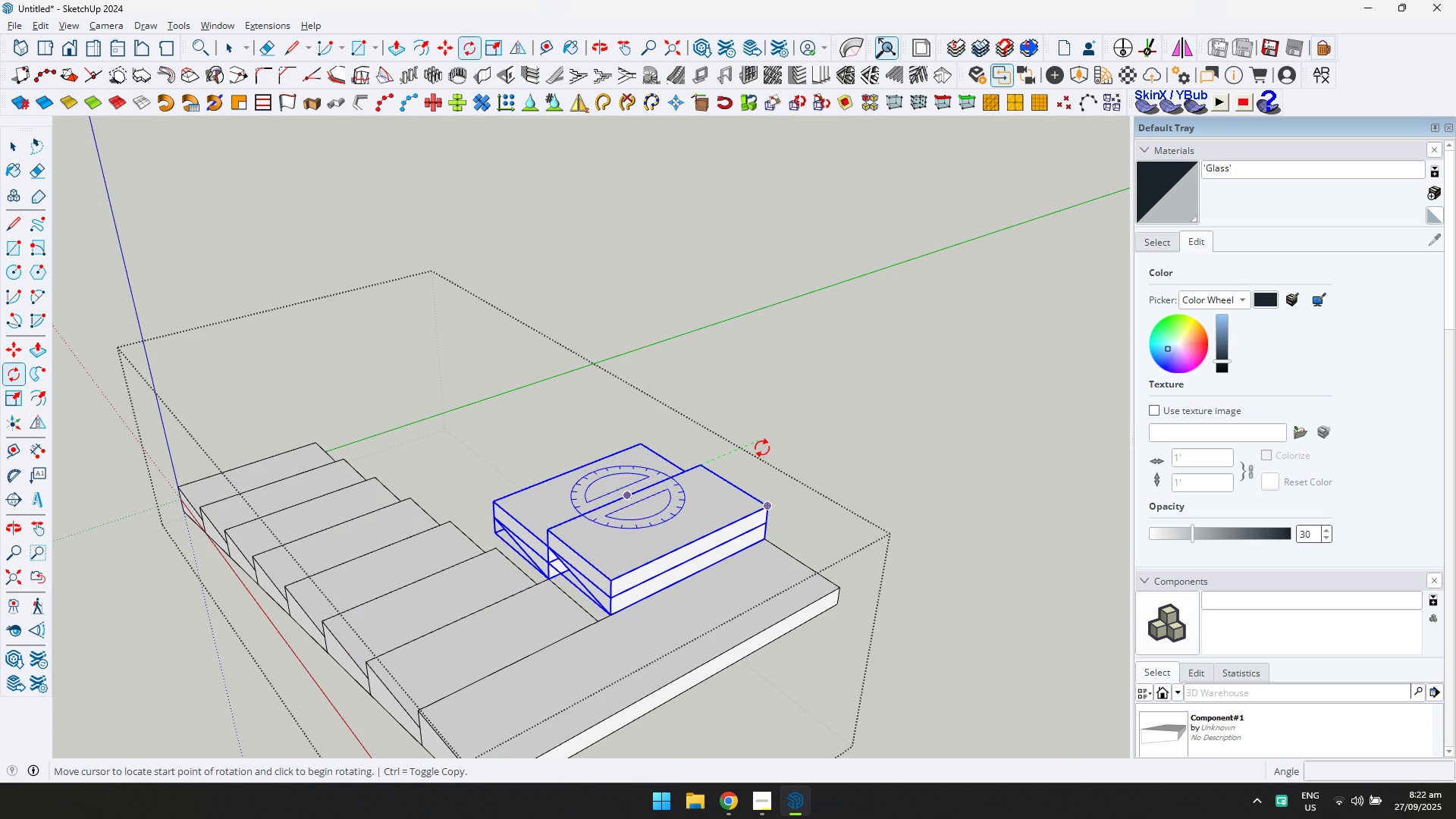 
double_click([764, 447])
 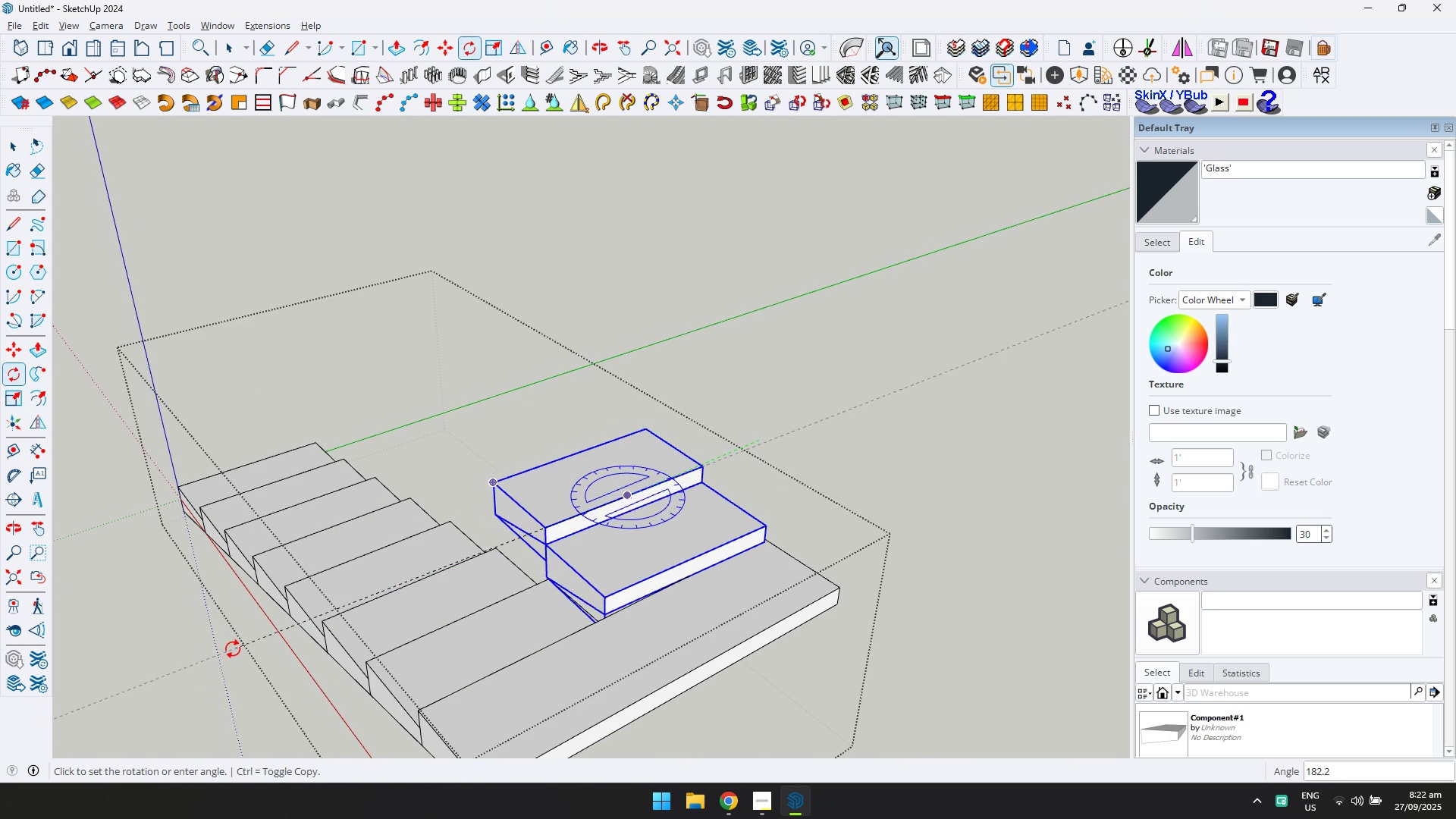 
left_click([234, 658])
 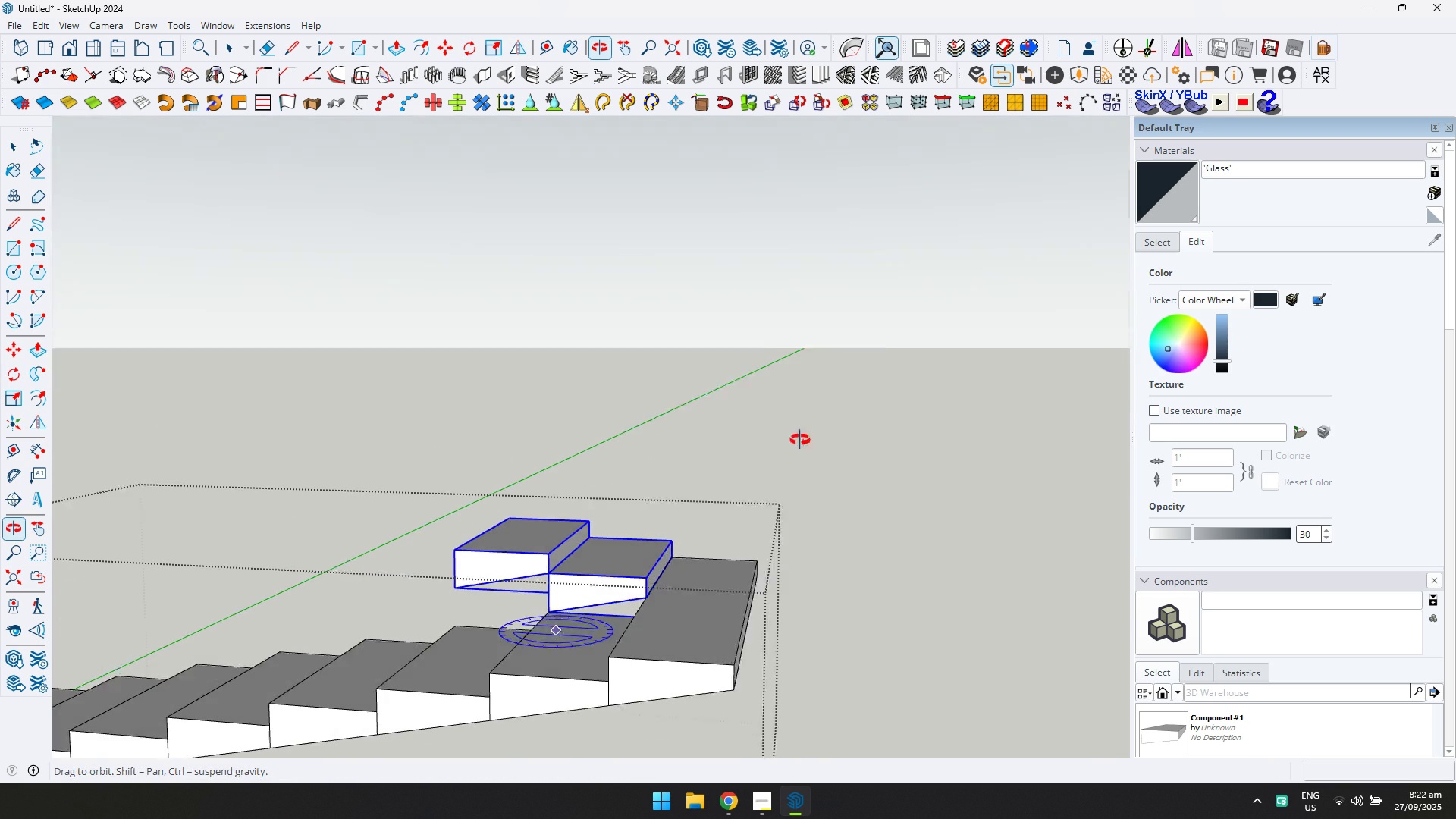 
key(Control+ControlLeft)
 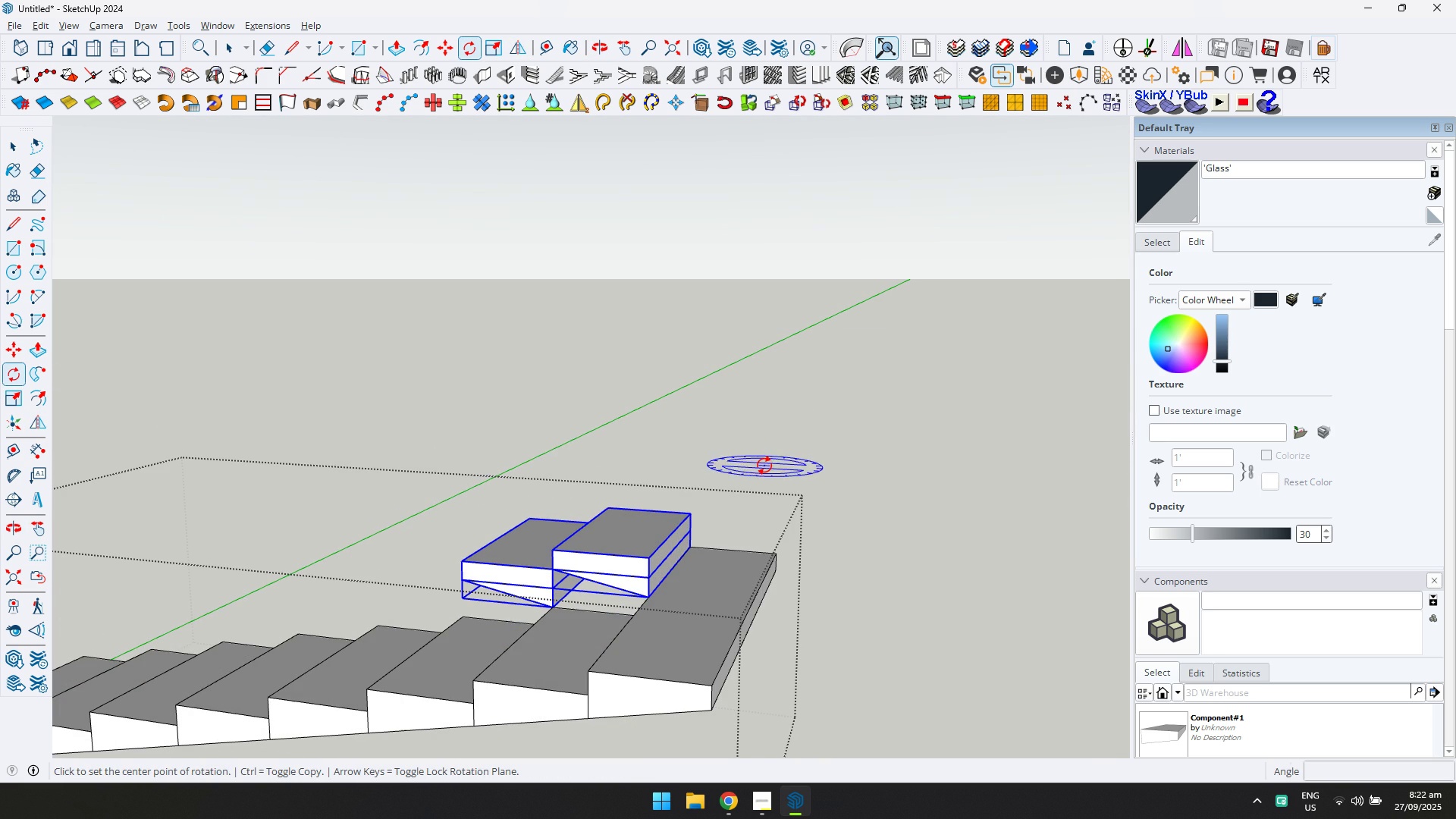 
key(Control+Z)
 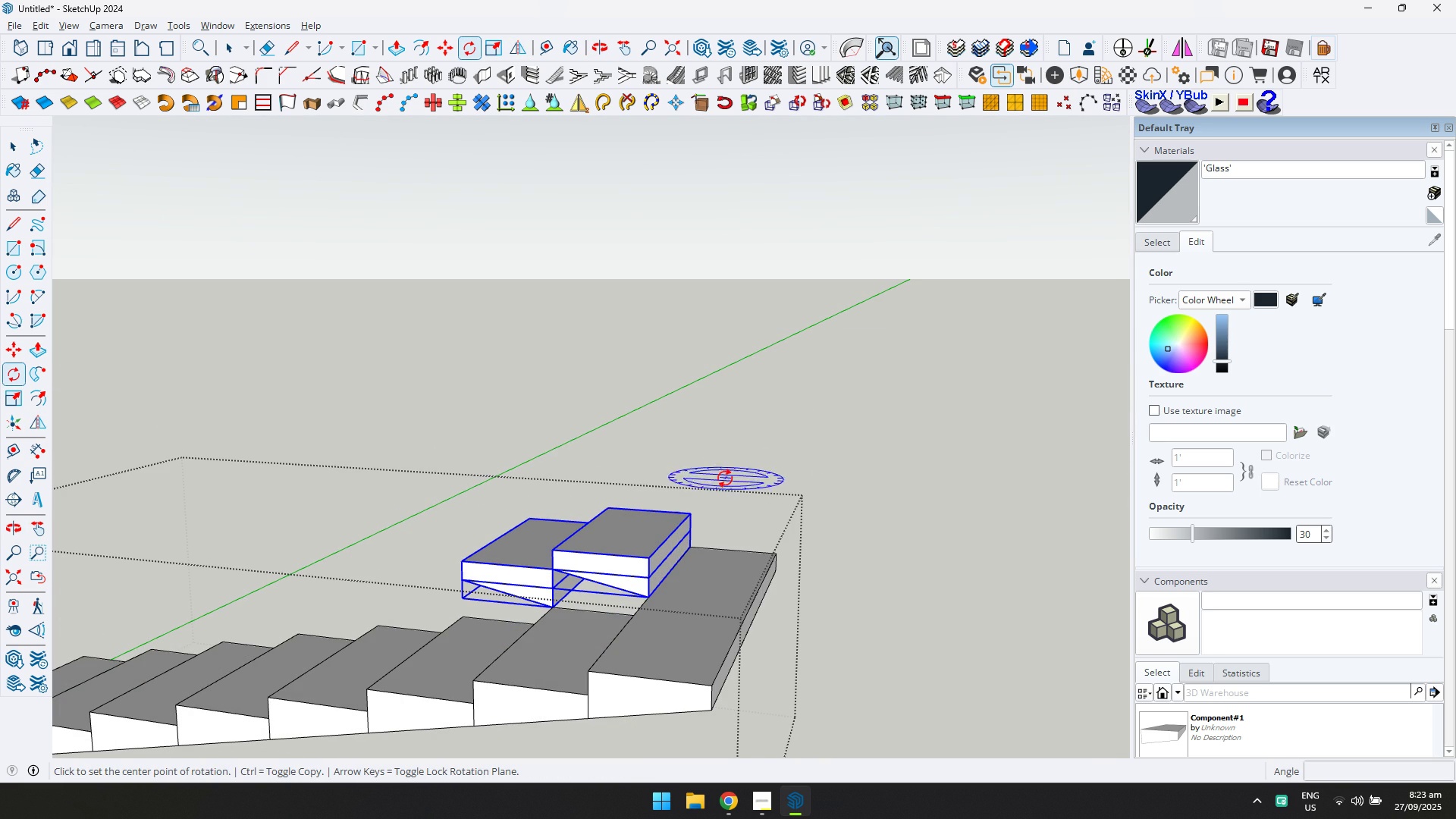 
mouse_move([679, 491])
 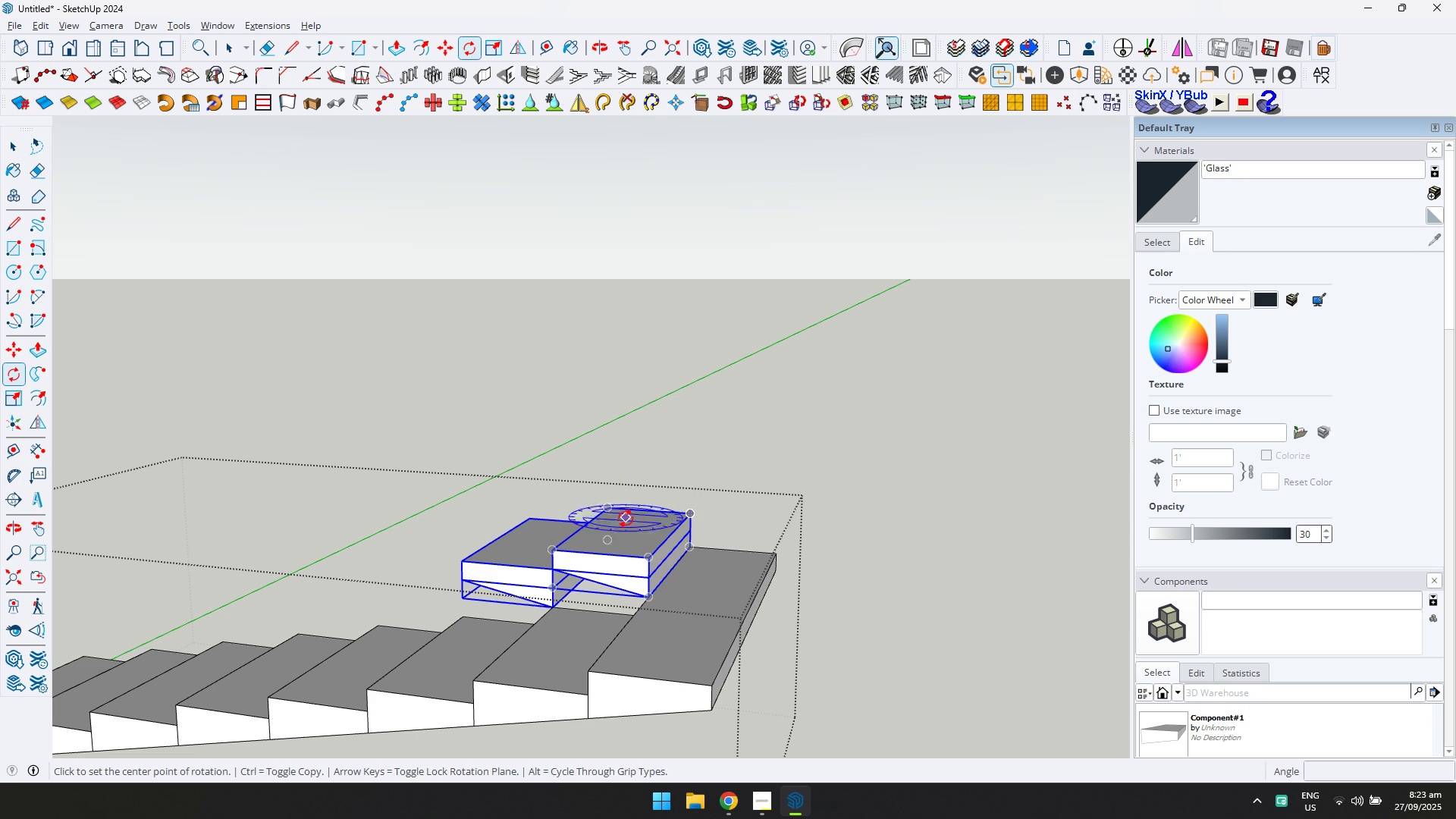 
left_click([629, 527])
 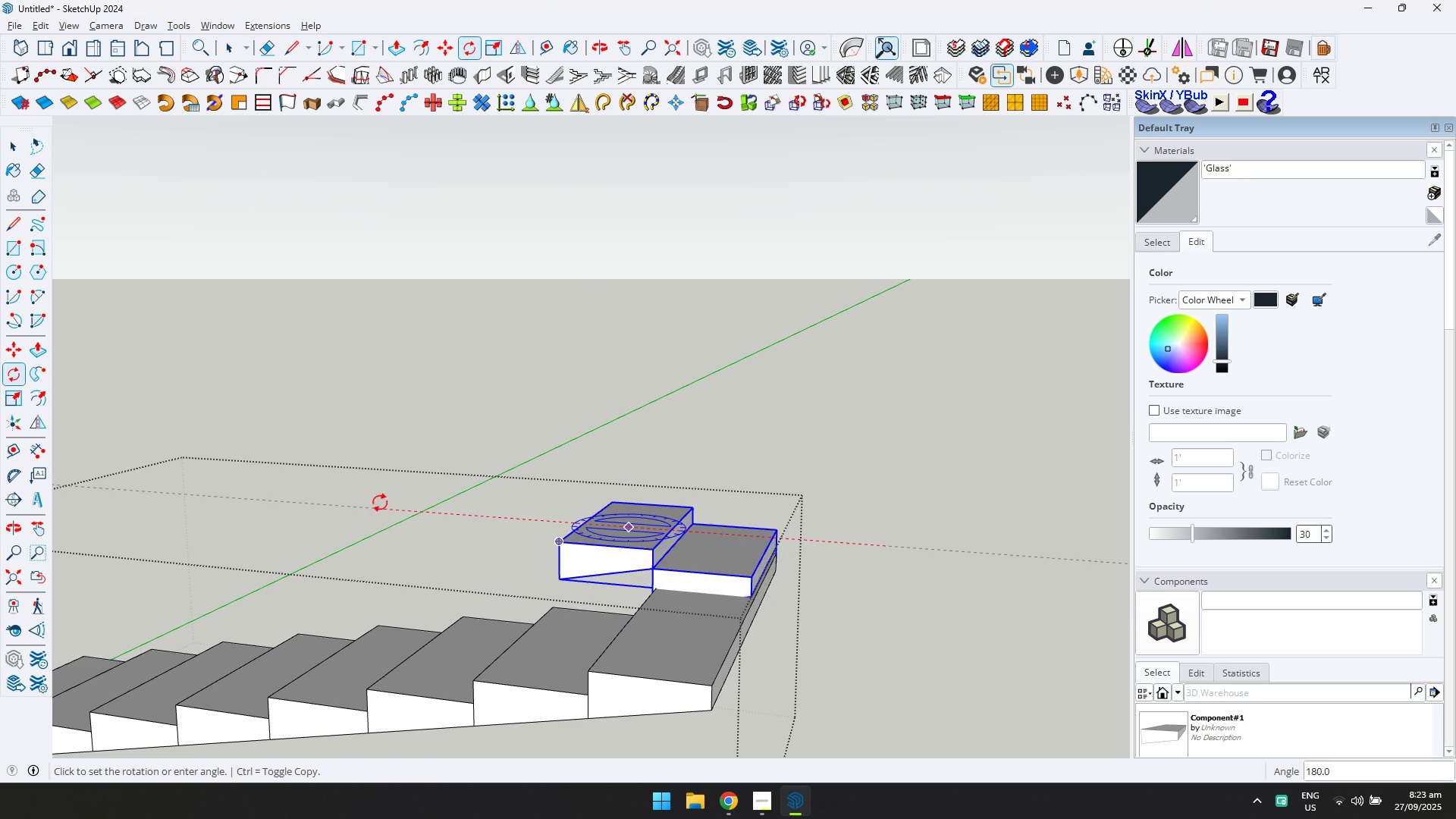 
key(Escape)